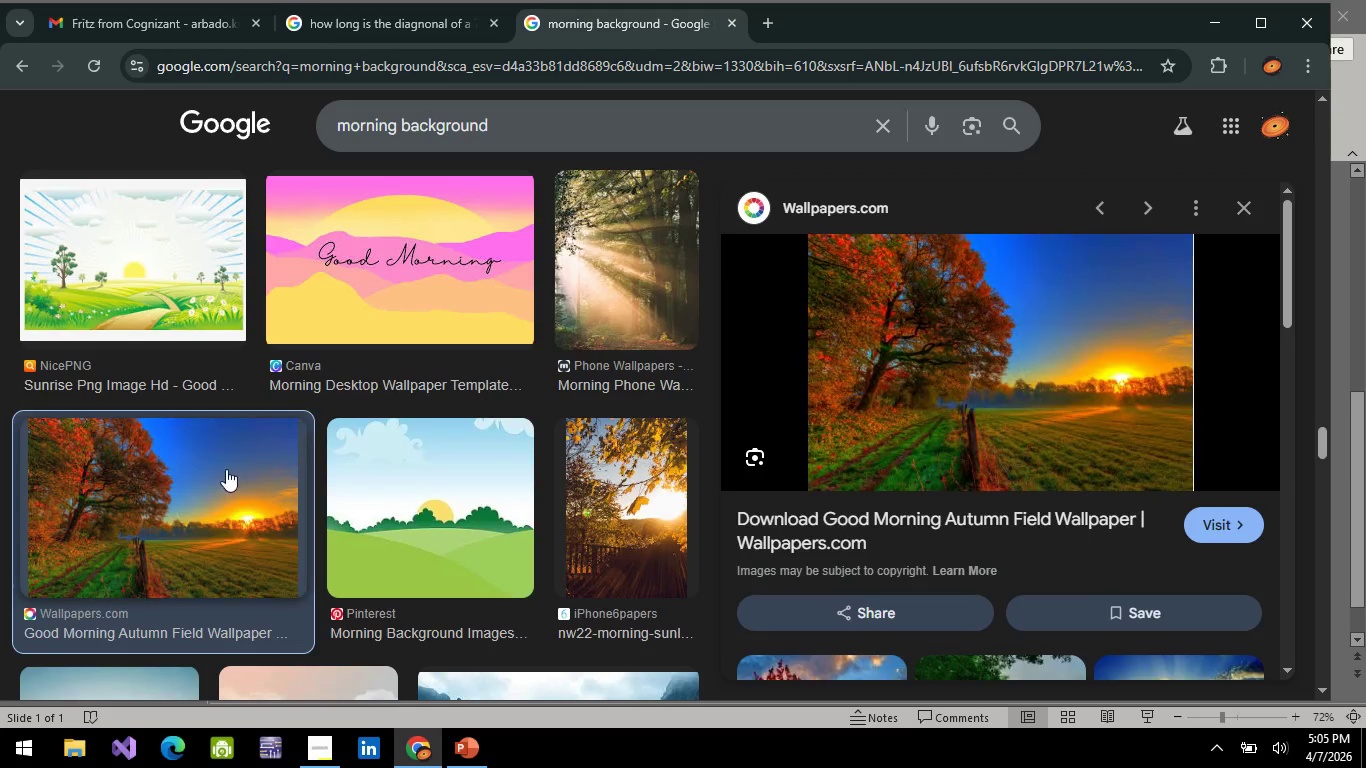 
right_click([952, 385])
 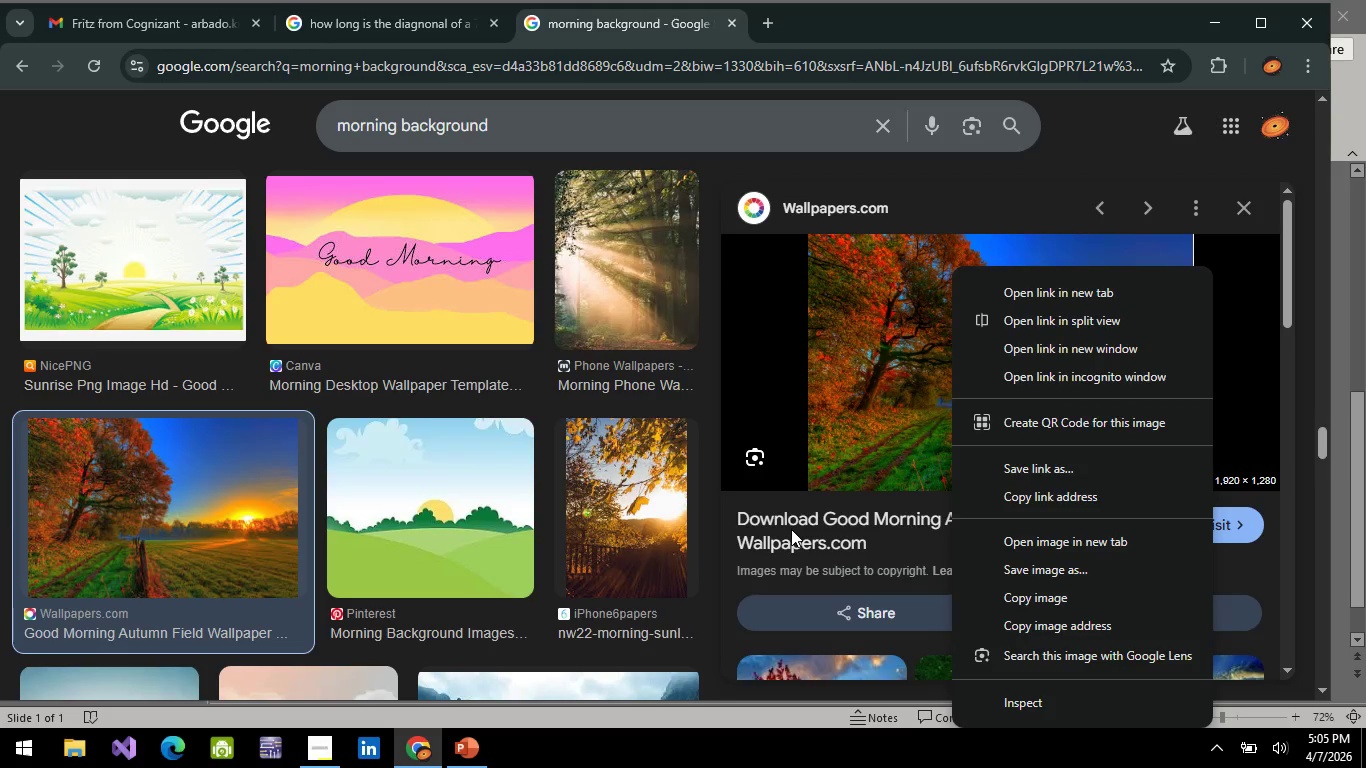 
scroll: coordinate [481, 463], scroll_direction: down, amount: 4.0
 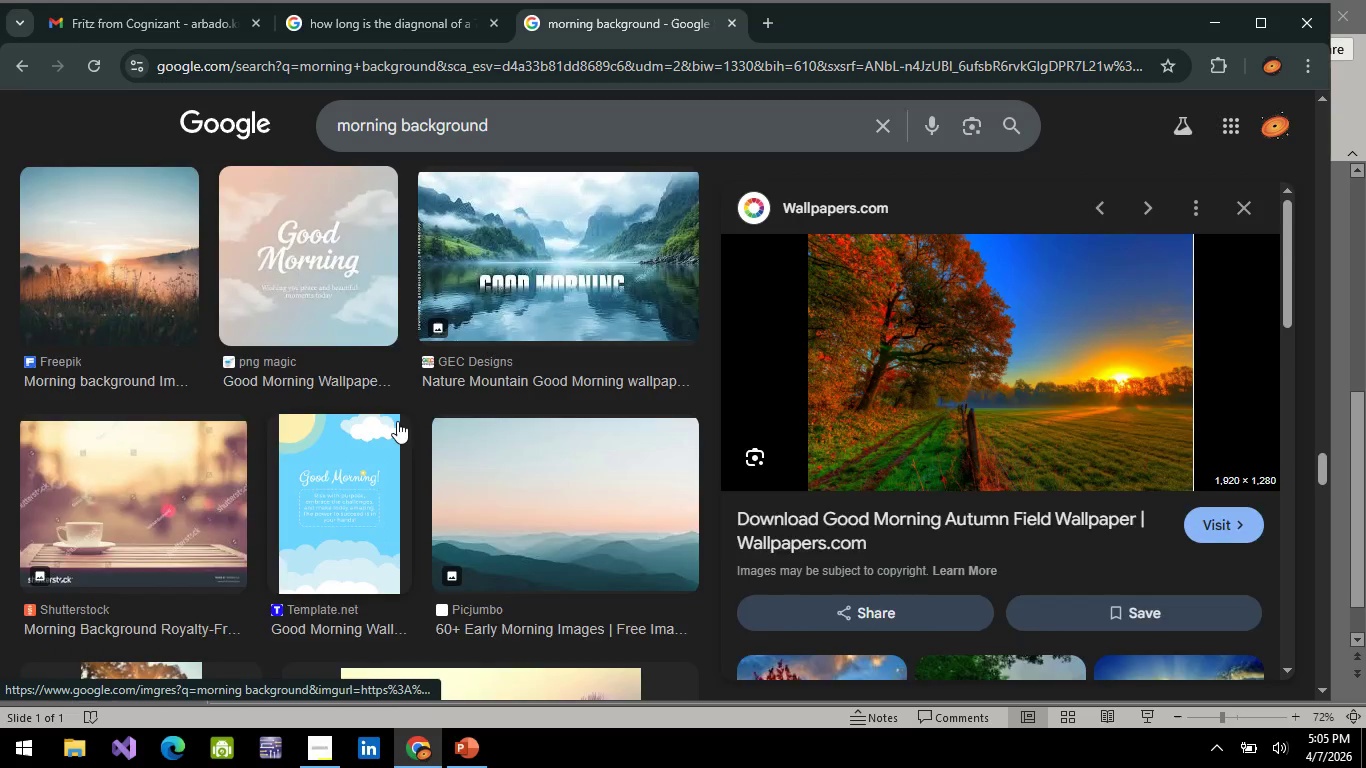 
scroll: coordinate [395, 418], scroll_direction: up, amount: 2.0
 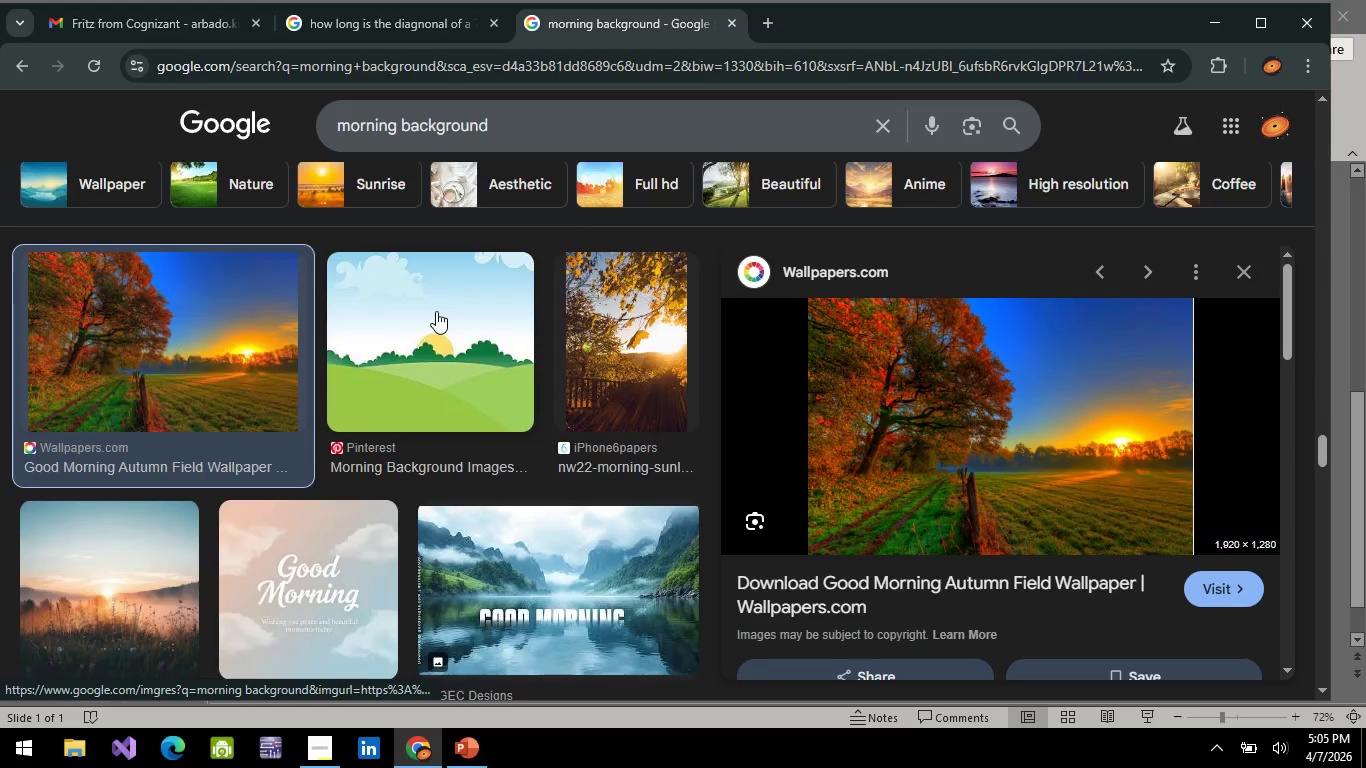 
scroll: coordinate [436, 311], scroll_direction: down, amount: 3.0
 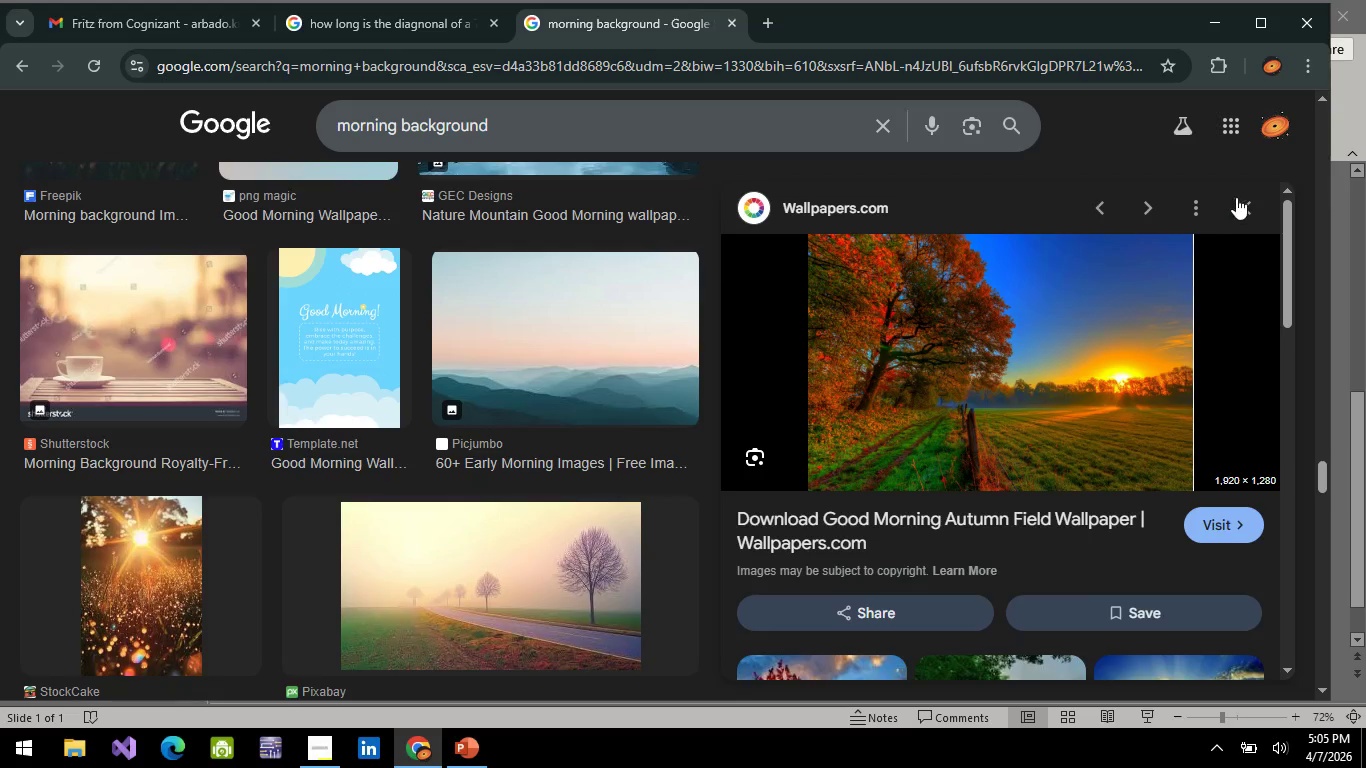 
left_click([1236, 197])
 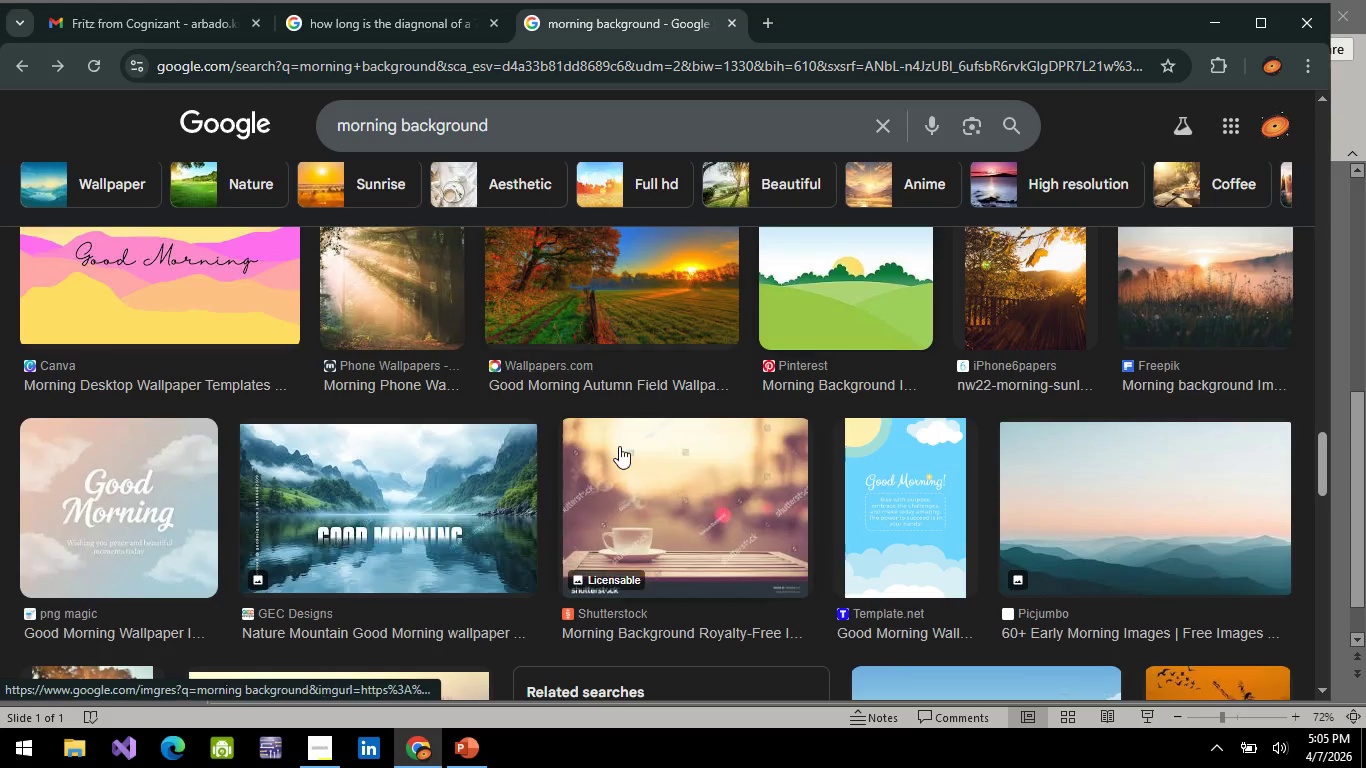 
scroll: coordinate [434, 443], scroll_direction: down, amount: 3.0
 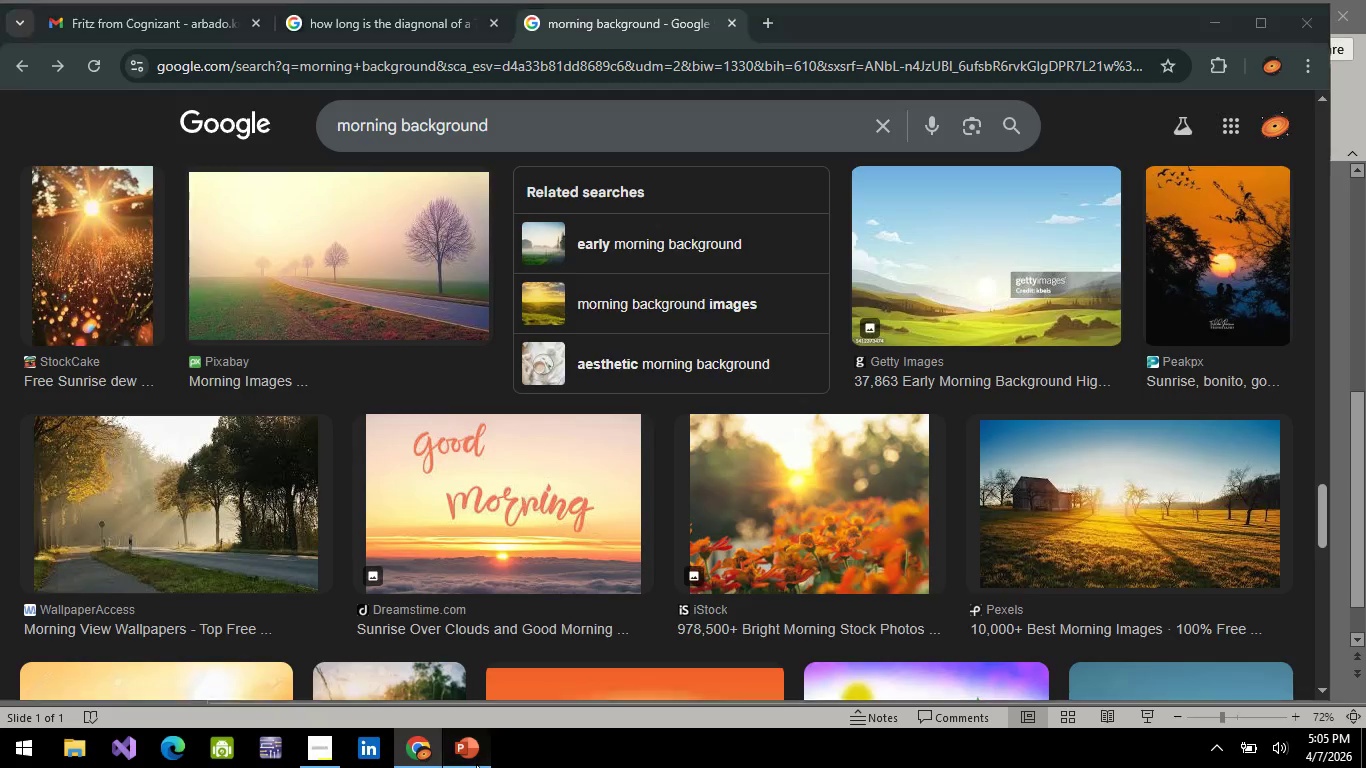 
double_click([477, 761])
 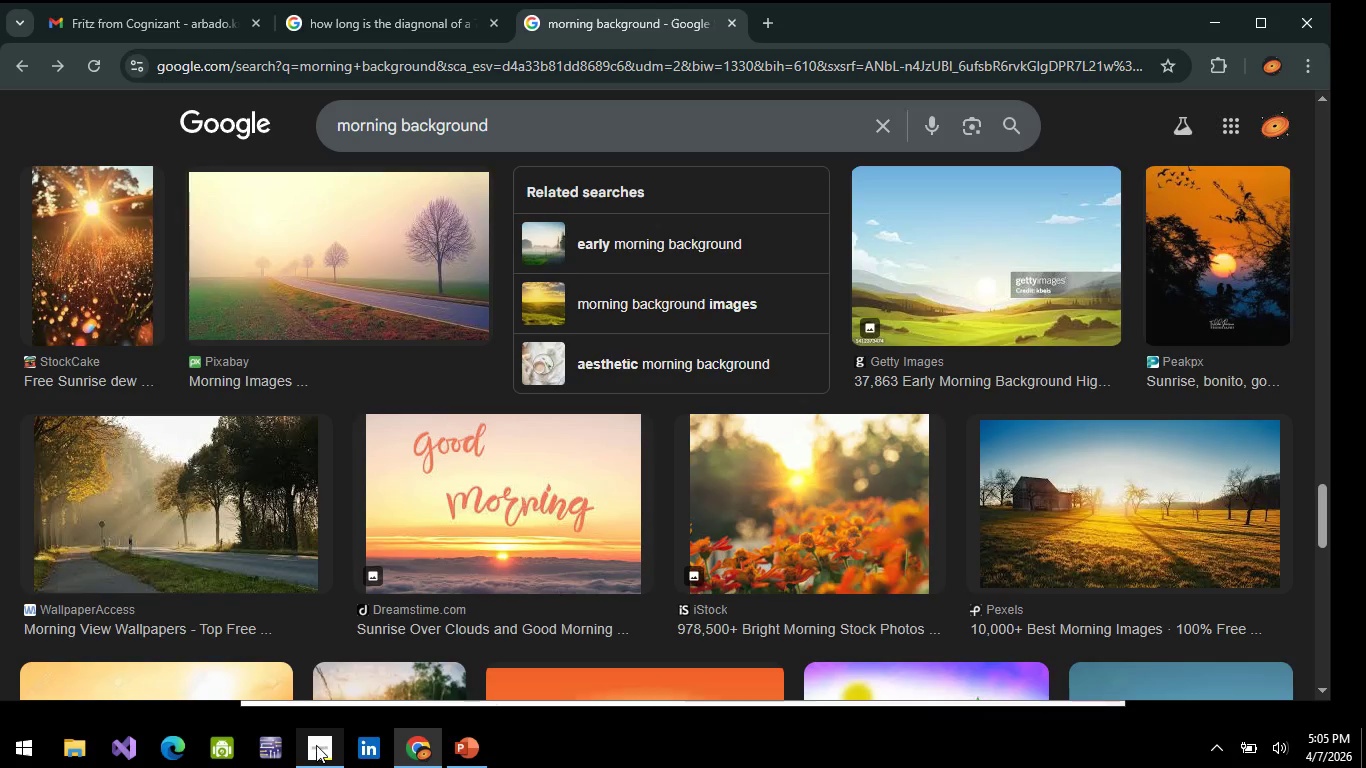 
left_click([320, 744])